 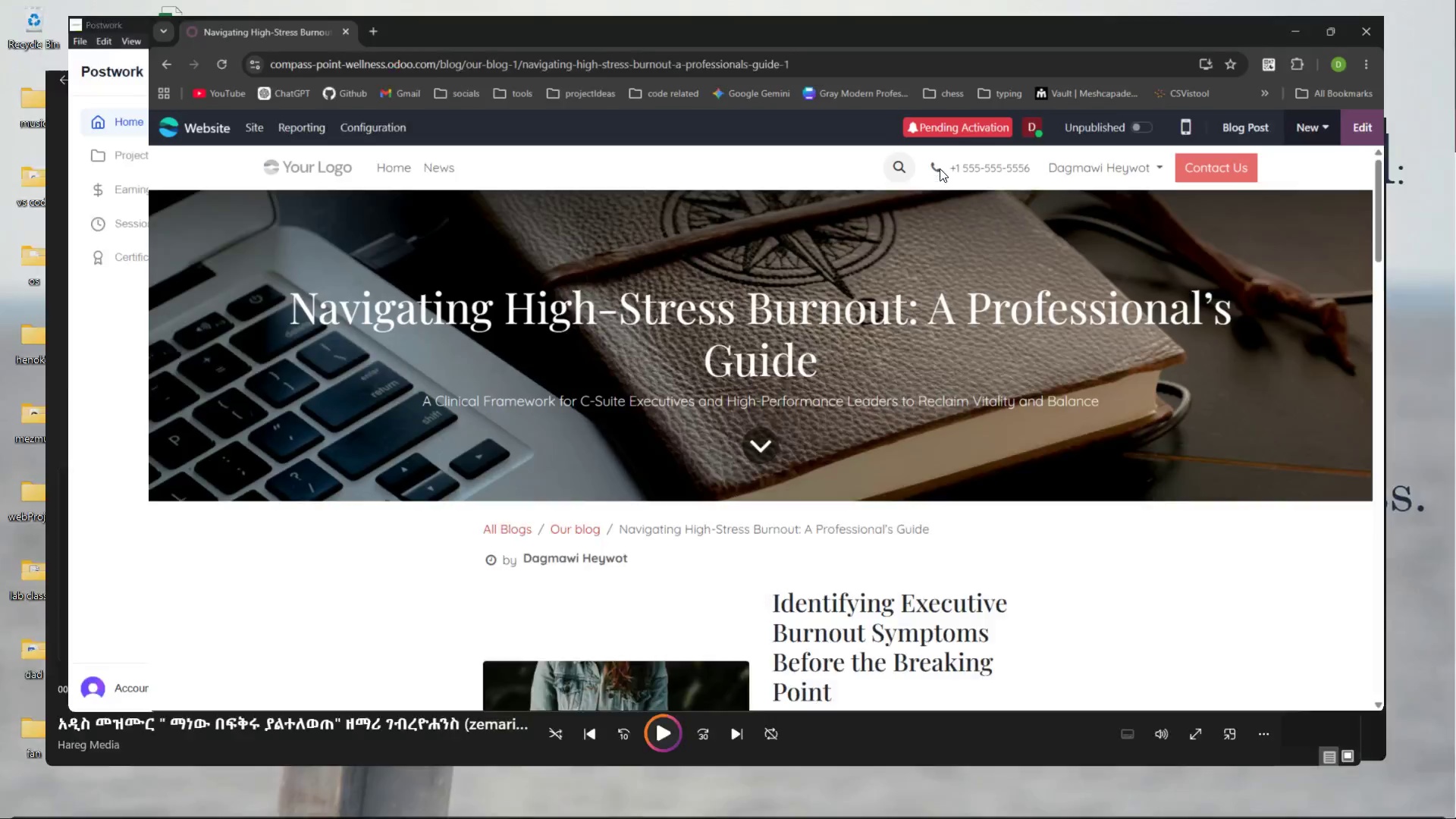 
left_click([135, 133])
 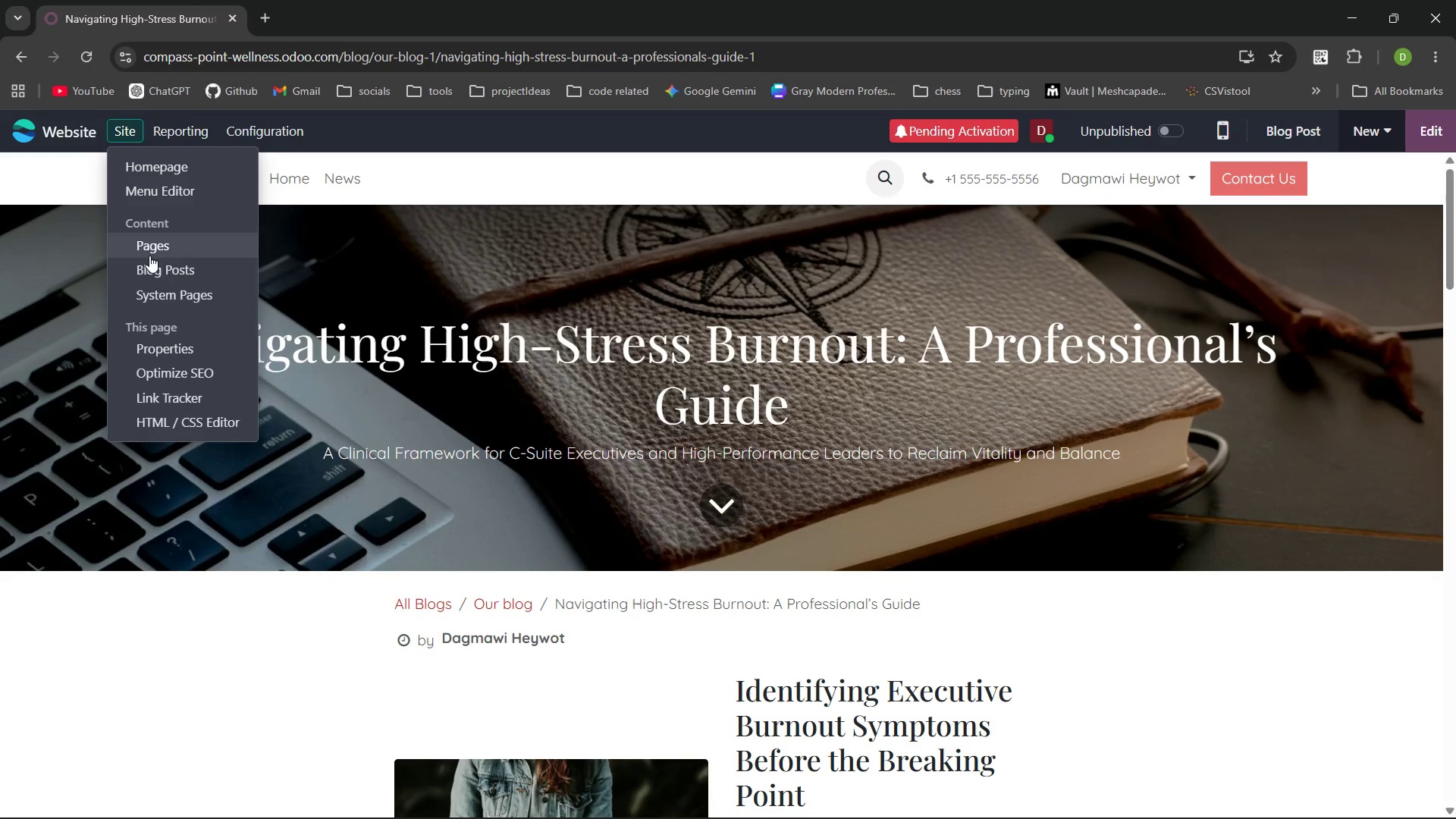 
left_click([202, 373])
 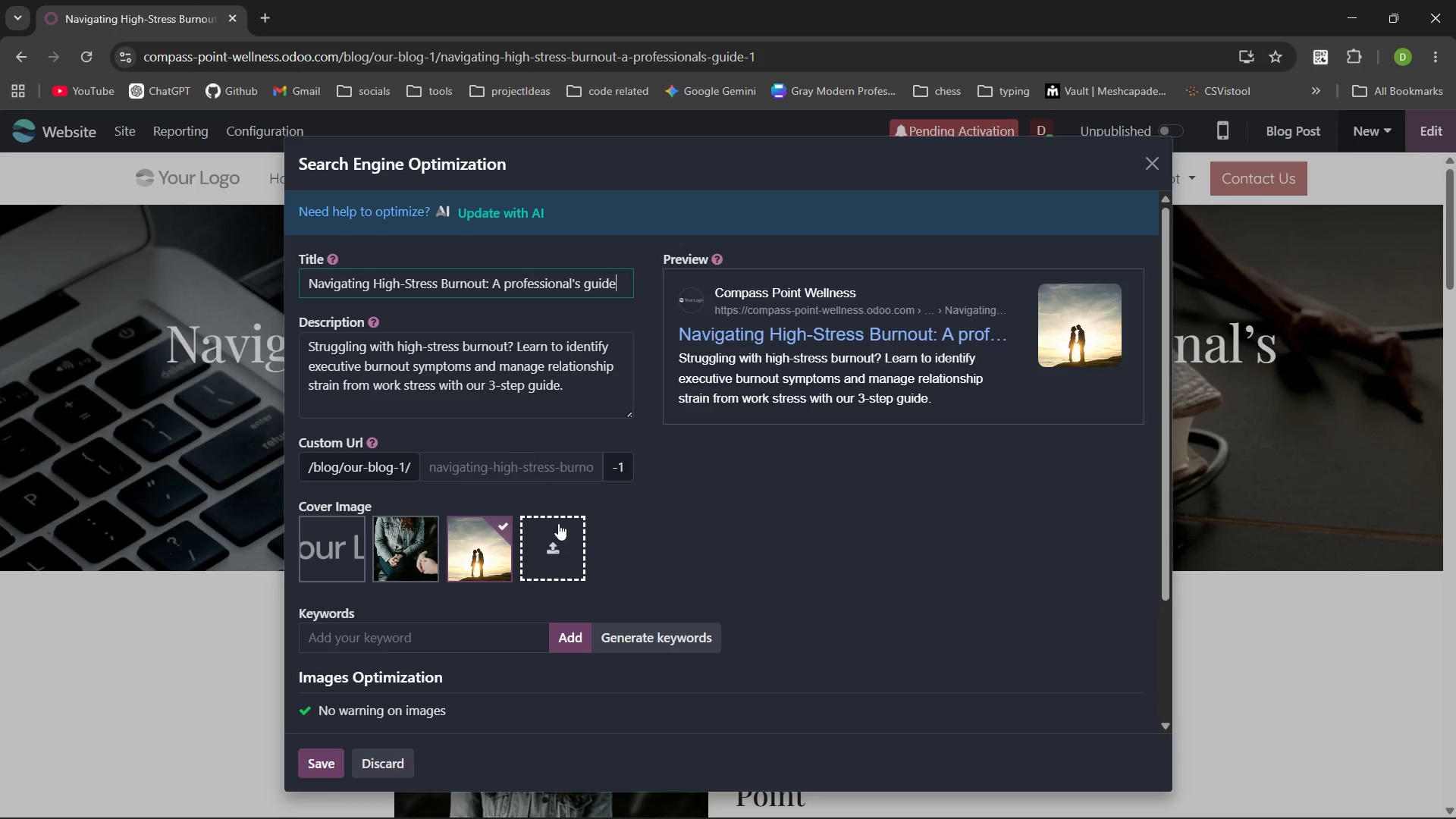 
left_click([457, 638])
 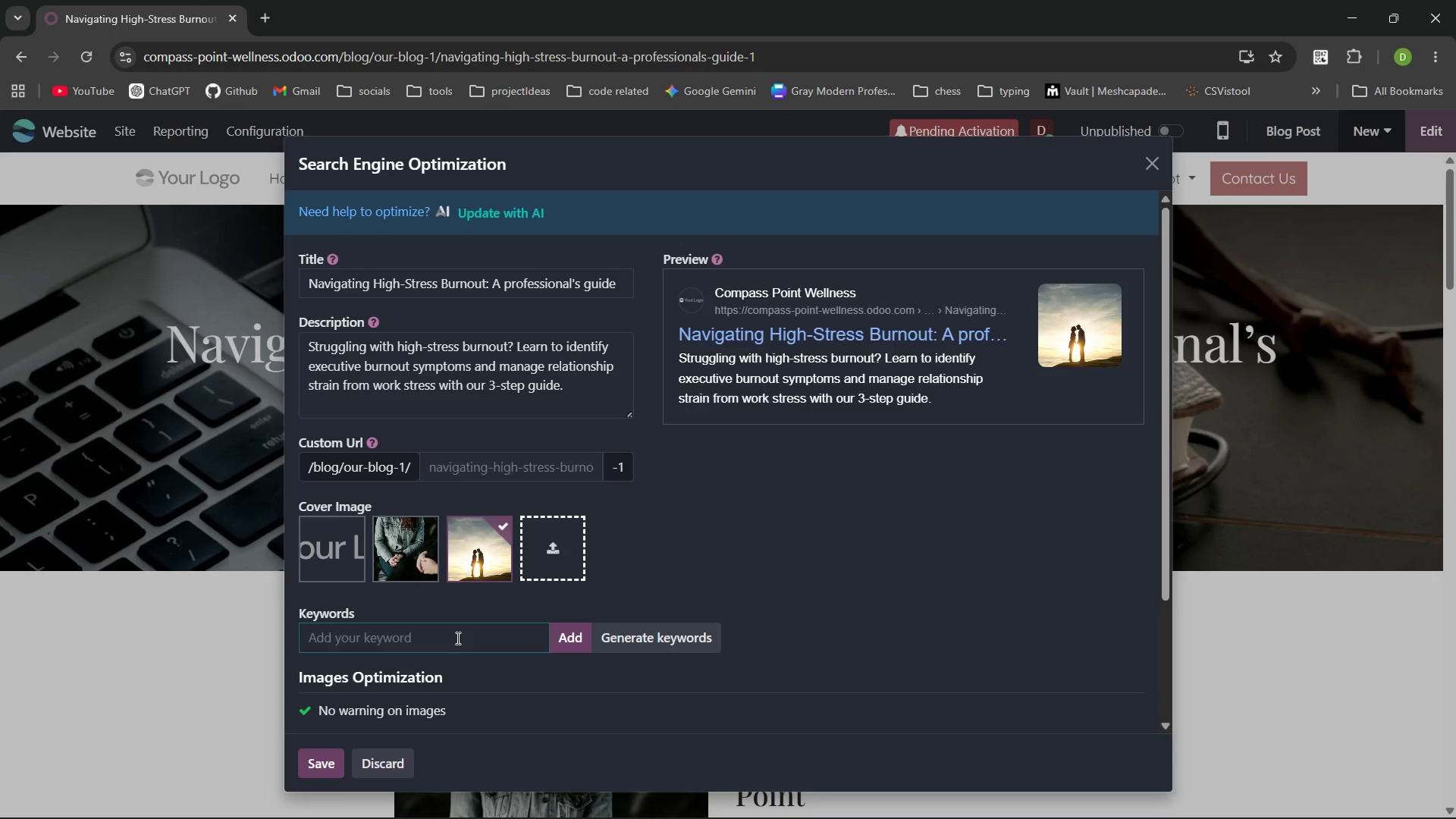 
wait(11.03)
 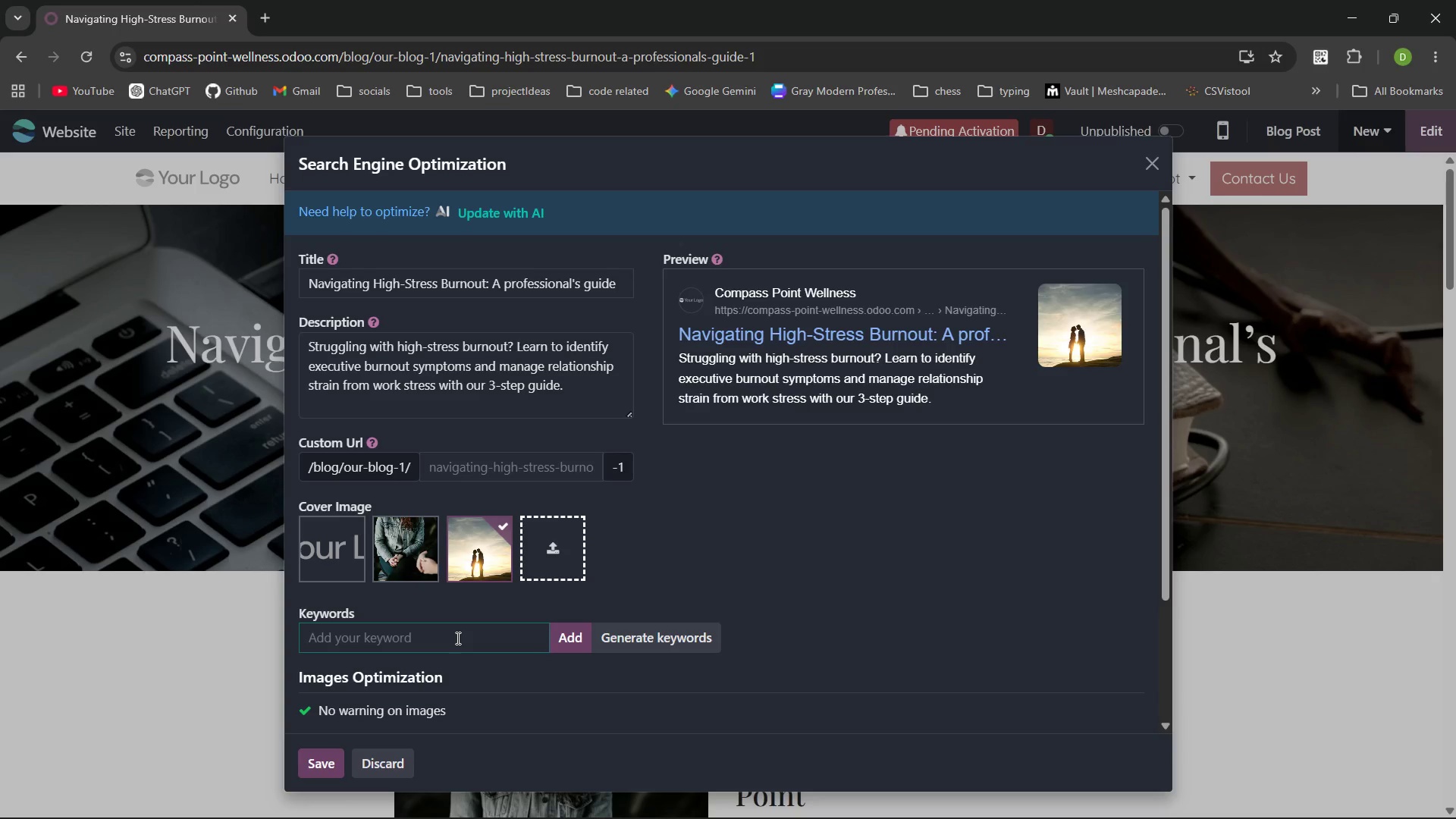 
type(high-stress burnout)
 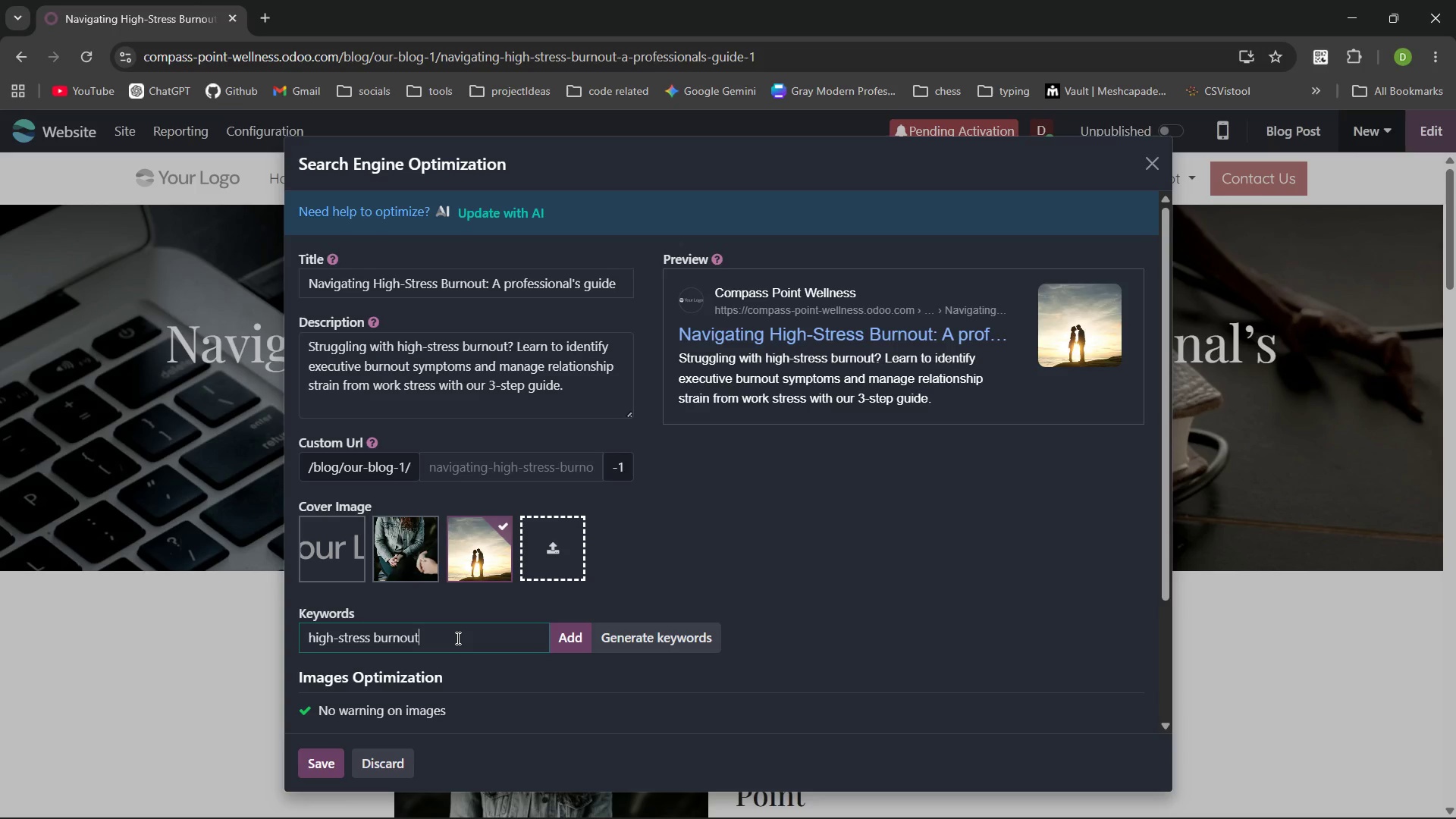 
key(Enter)
 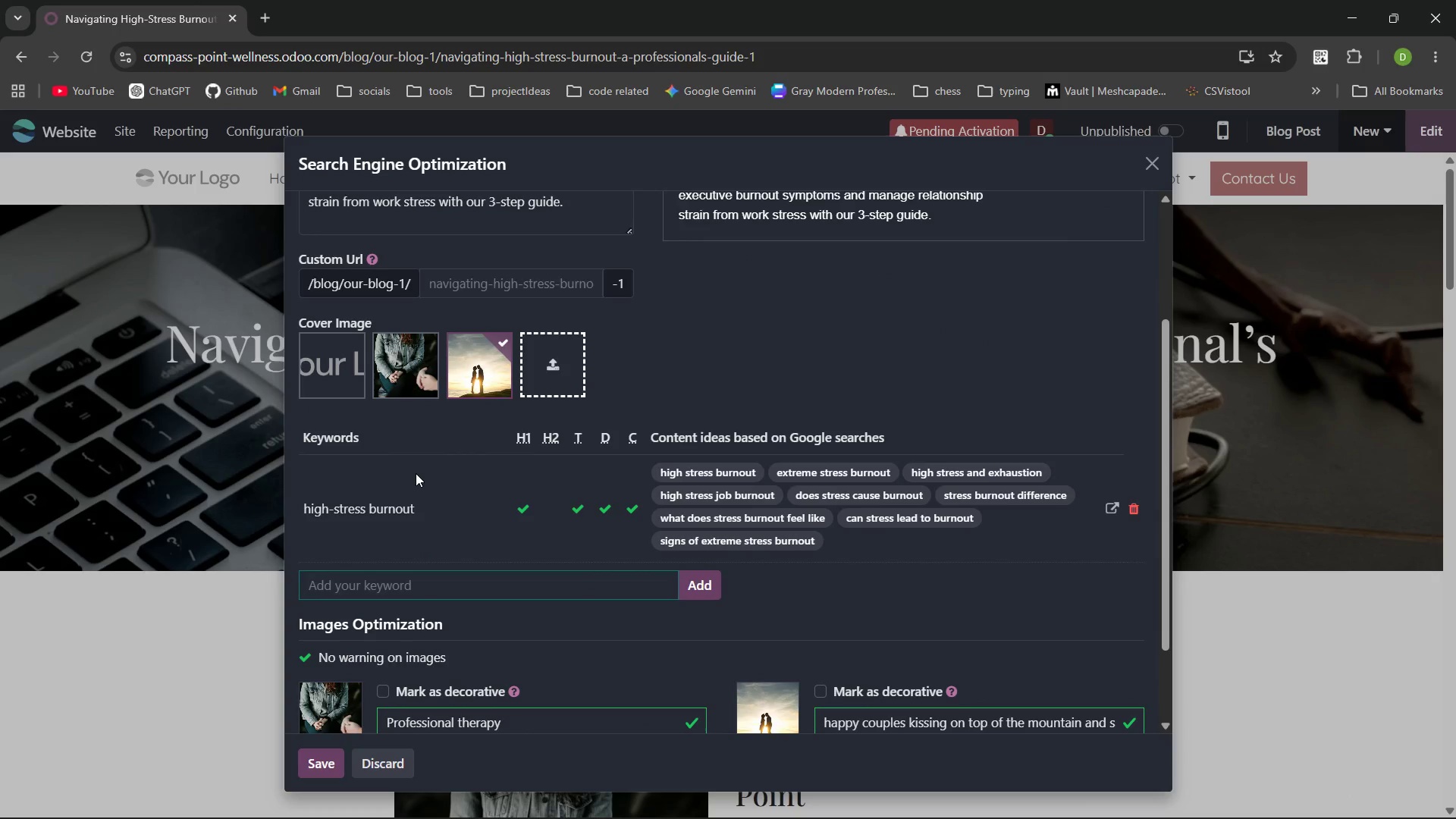 
type(executive burnout symptoms)
 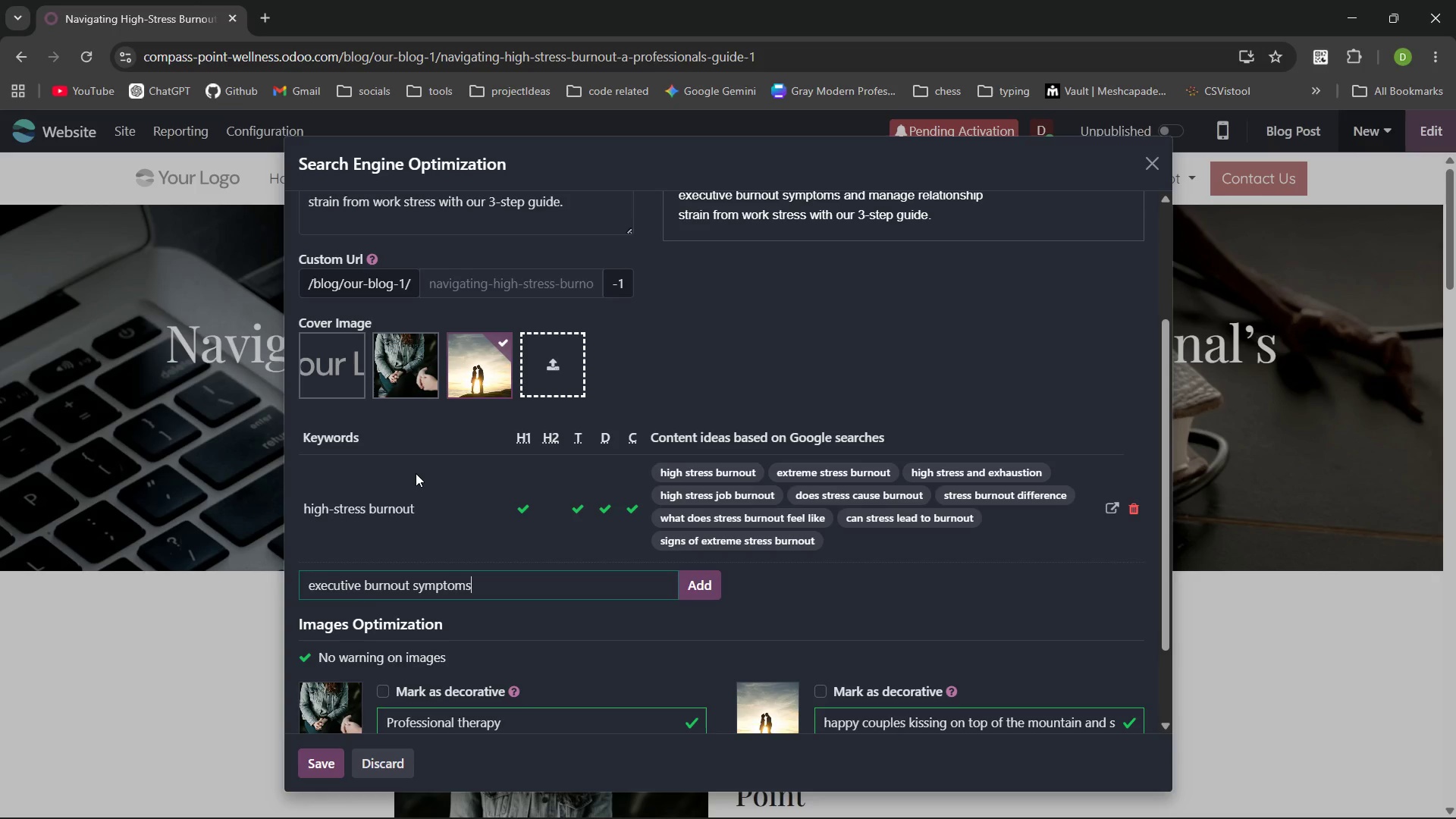 
key(Enter)
 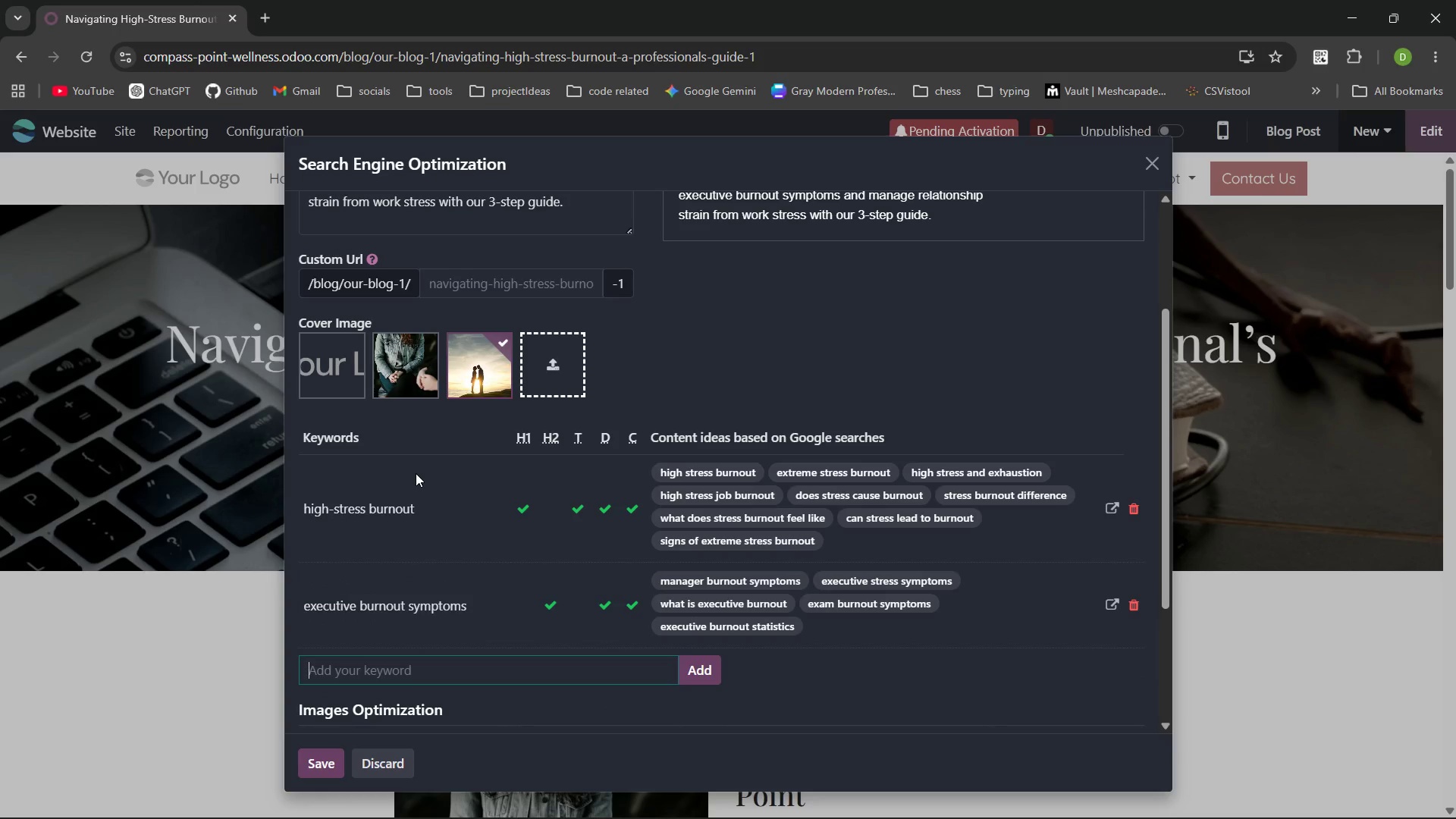 
type(professional exh)